 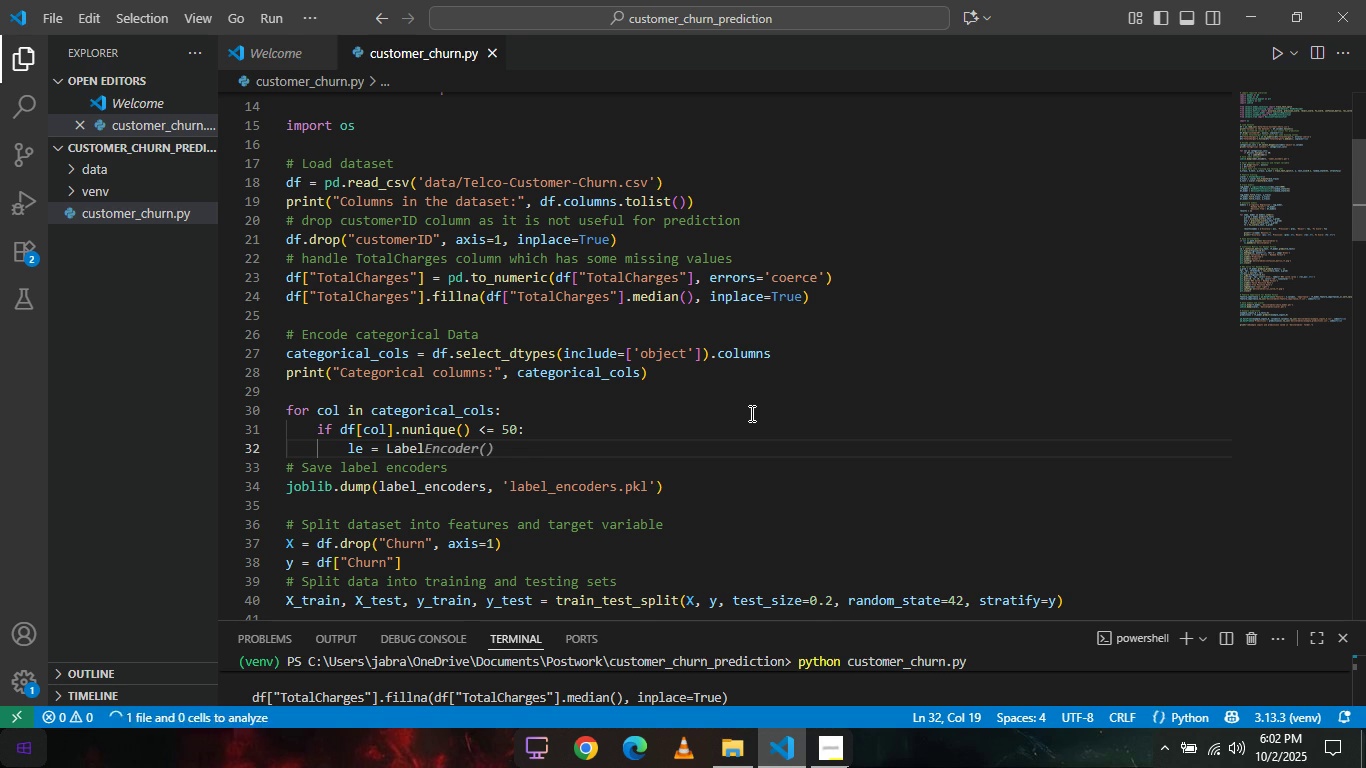 
key(Tab)
 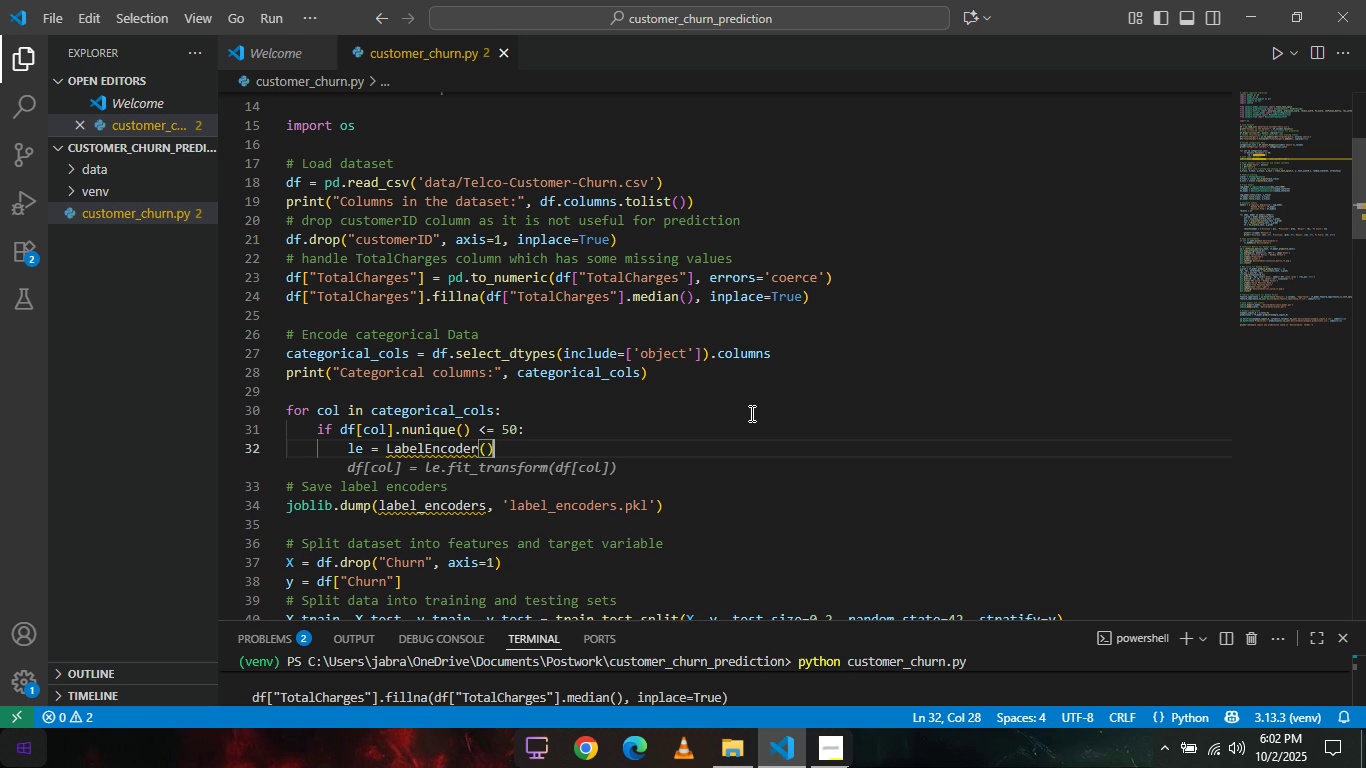 
wait(10.15)
 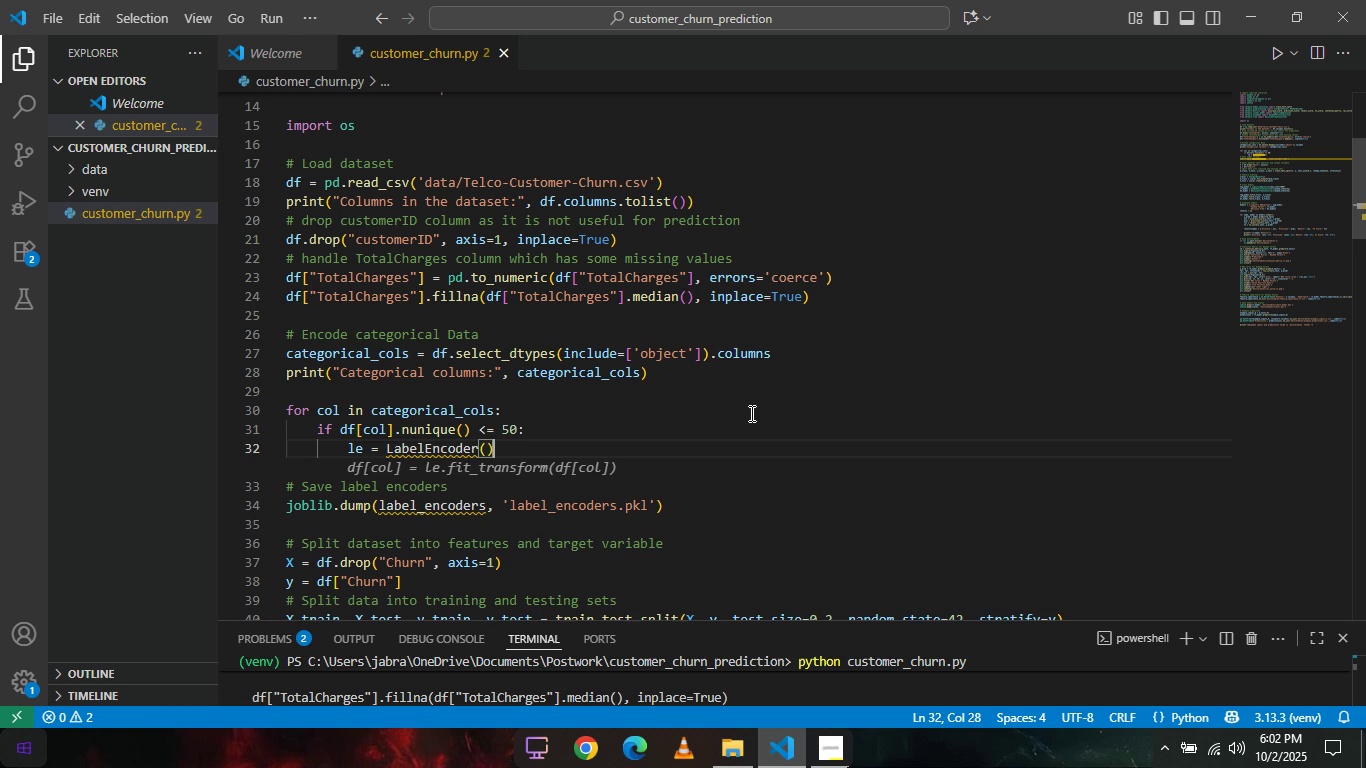 
key(Tab)
 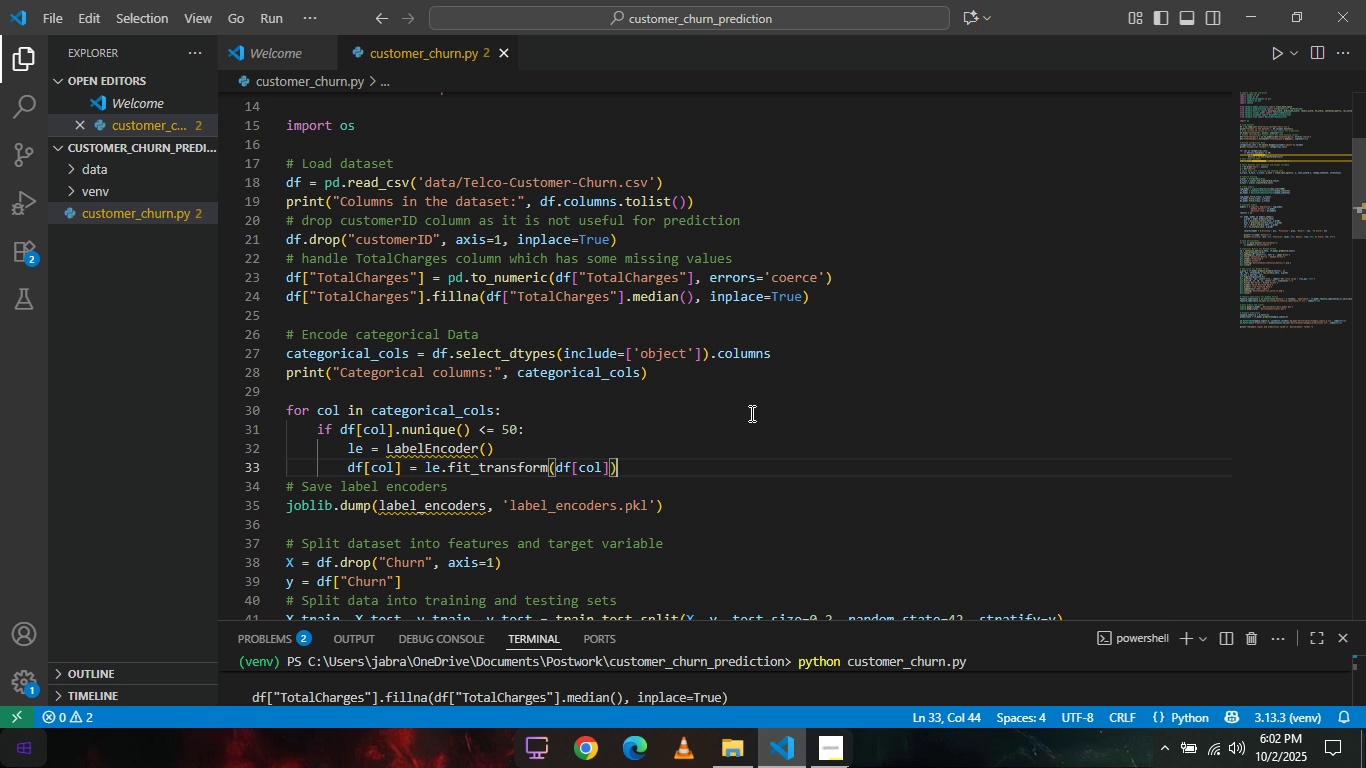 
wait(10.04)
 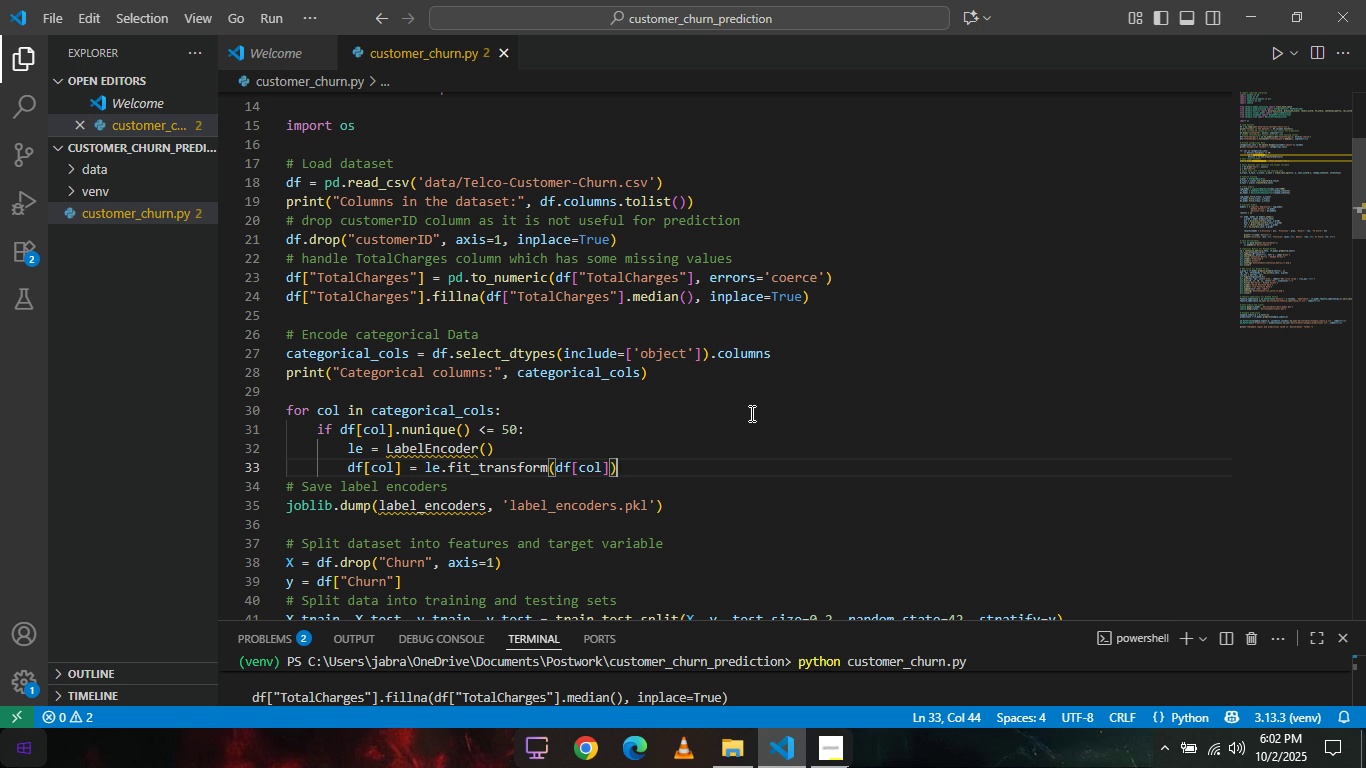 
key(ArrowLeft)
 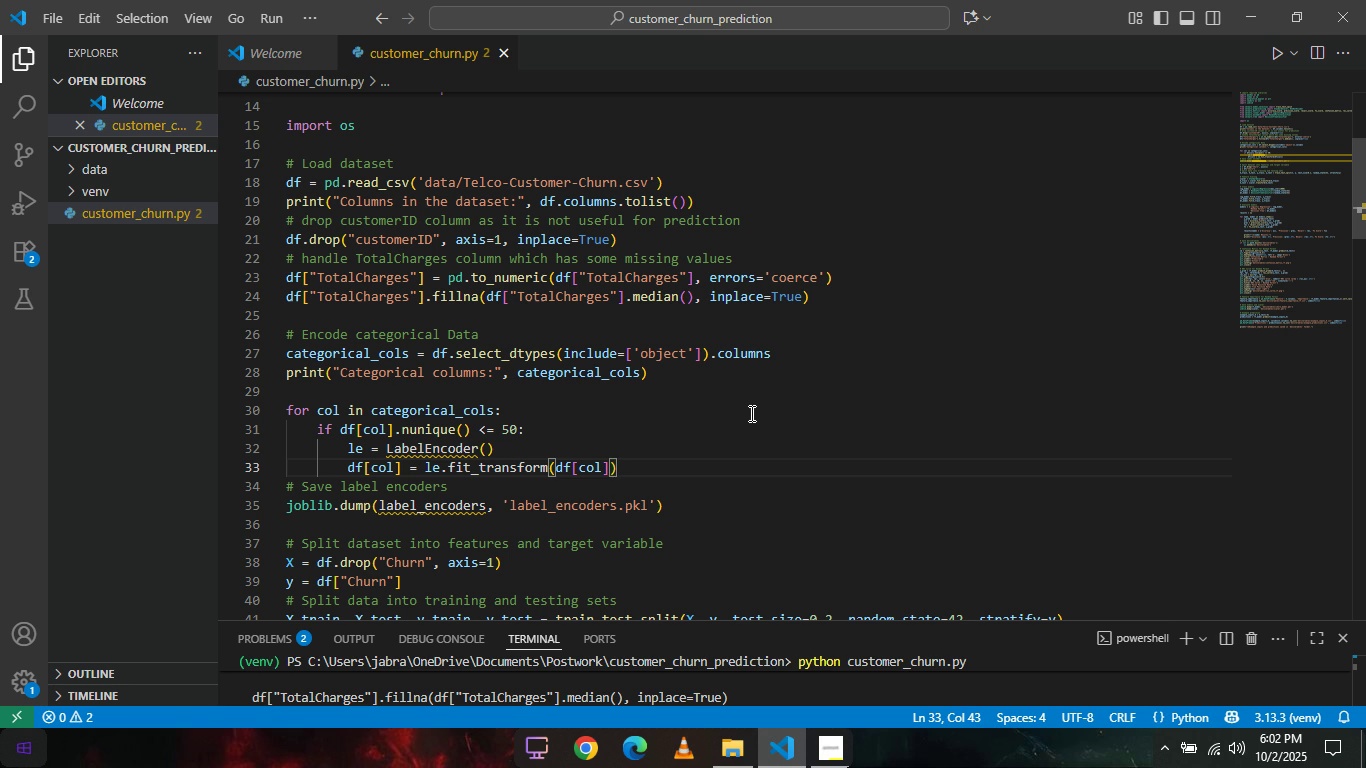 
key(Period)
 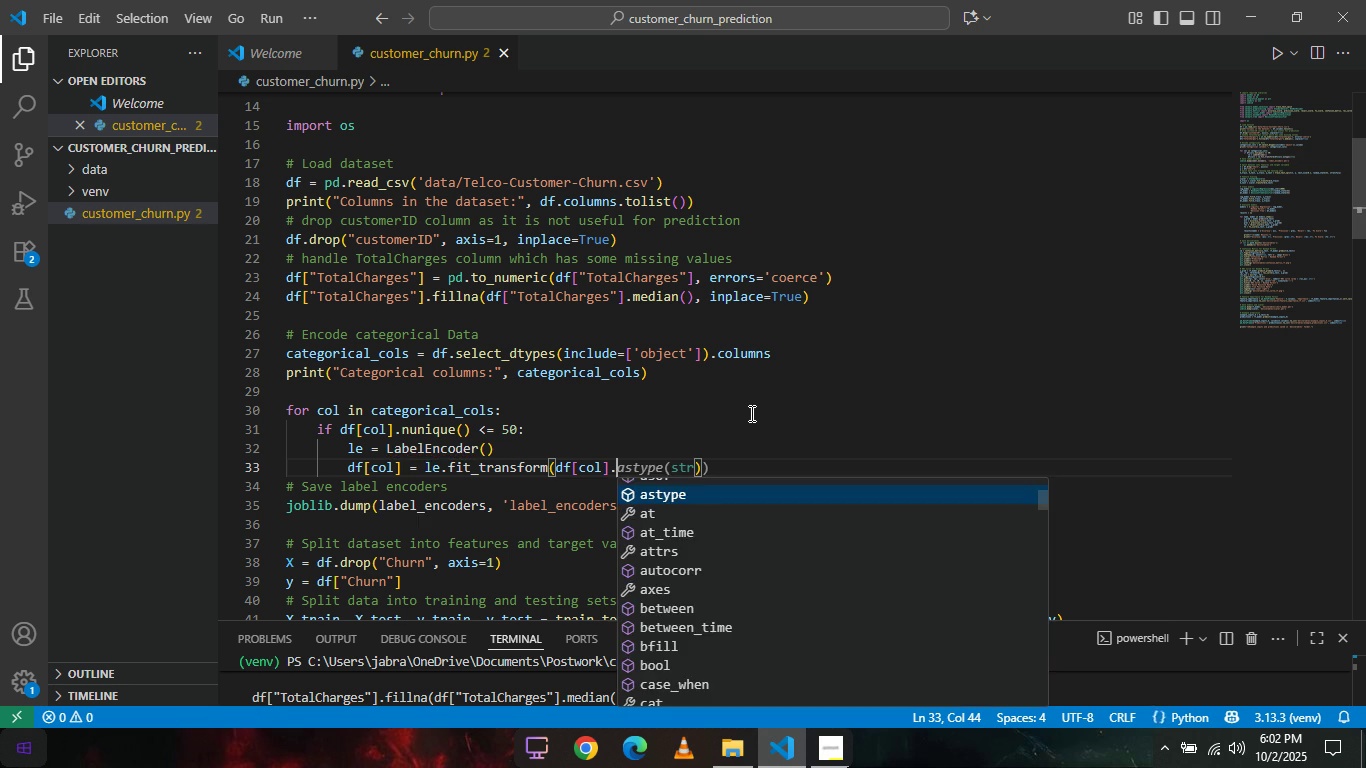 
key(Tab)
 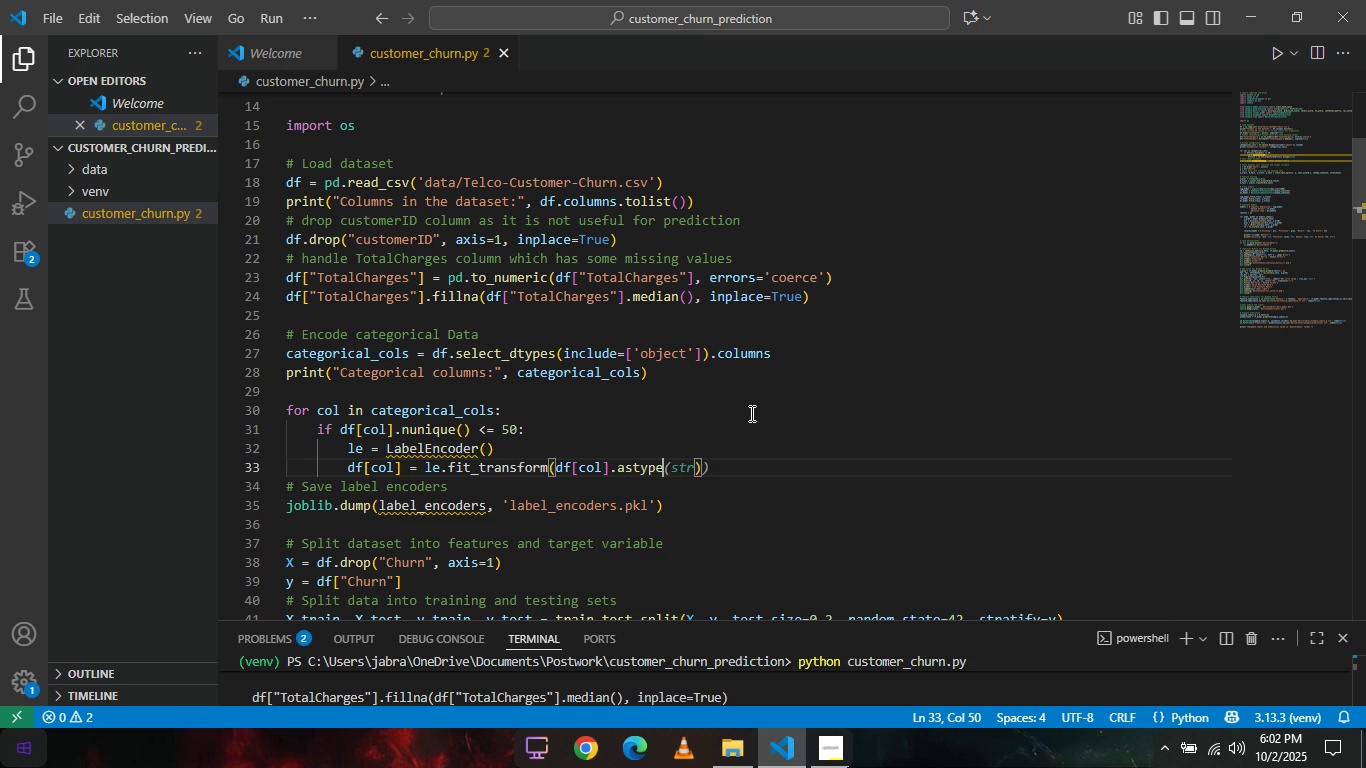 
key(Tab)
 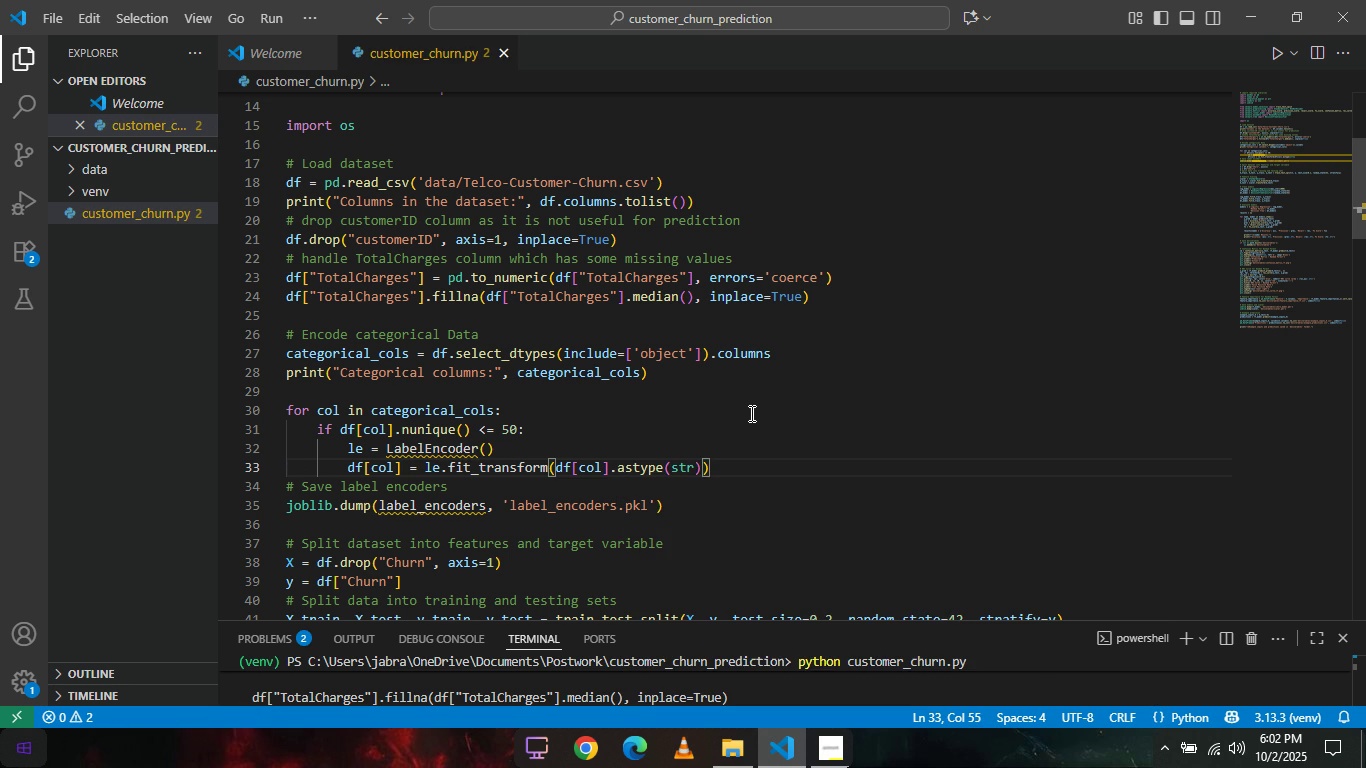 
key(ArrowRight)
 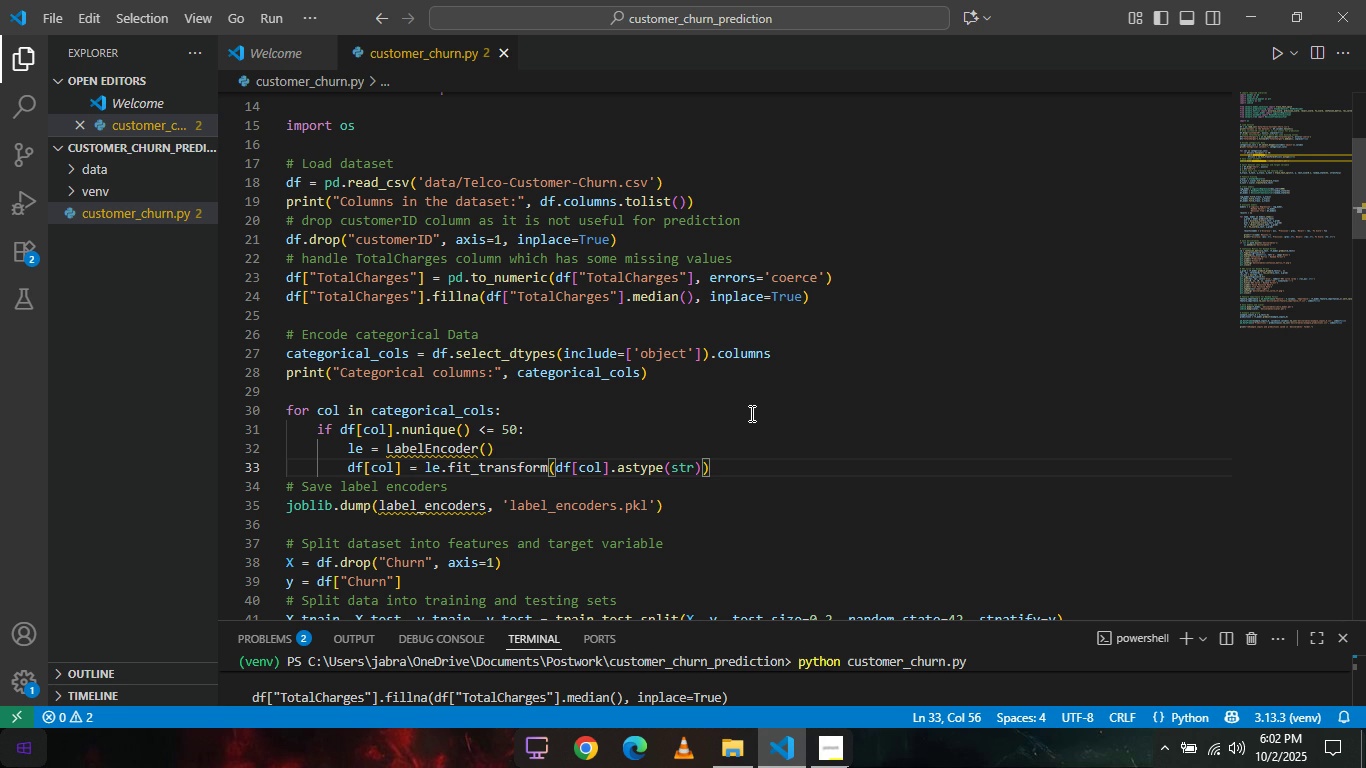 
wait(5.21)
 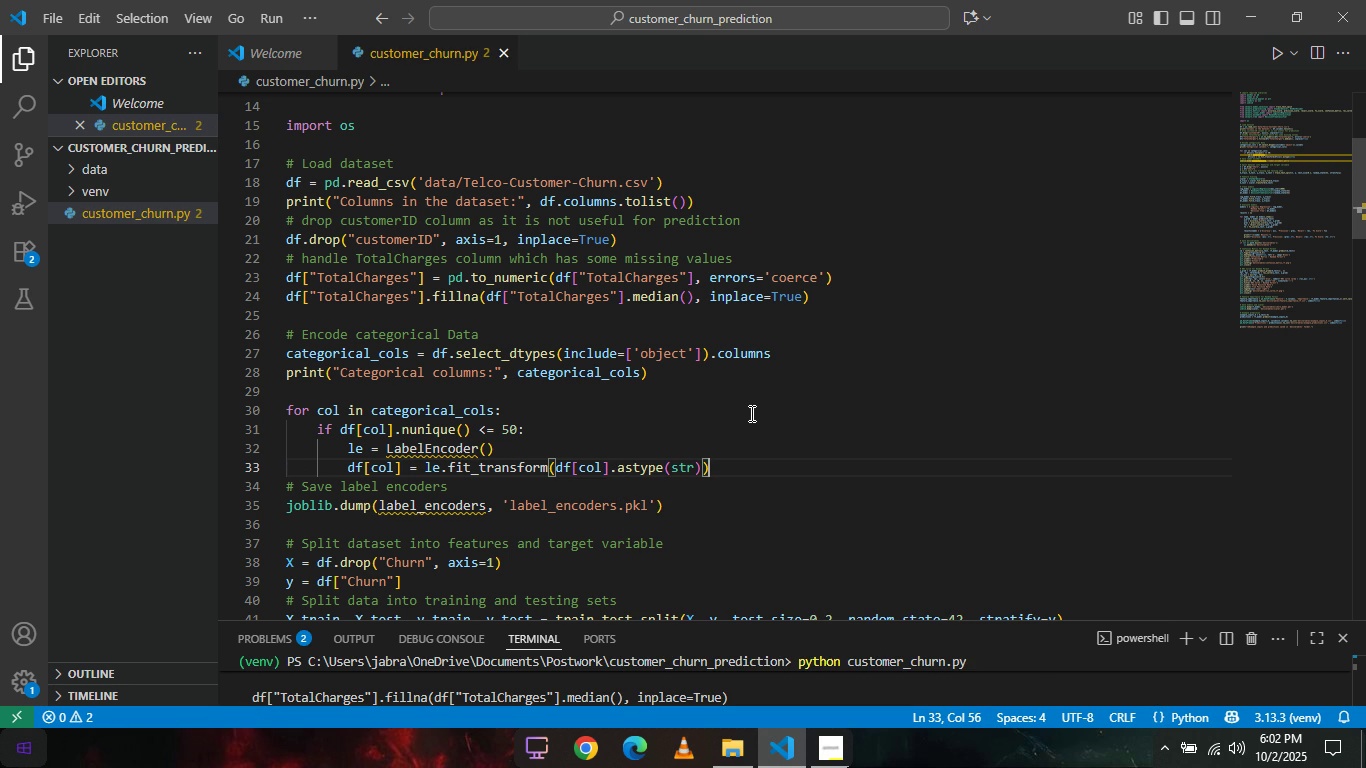 
key(Enter)
 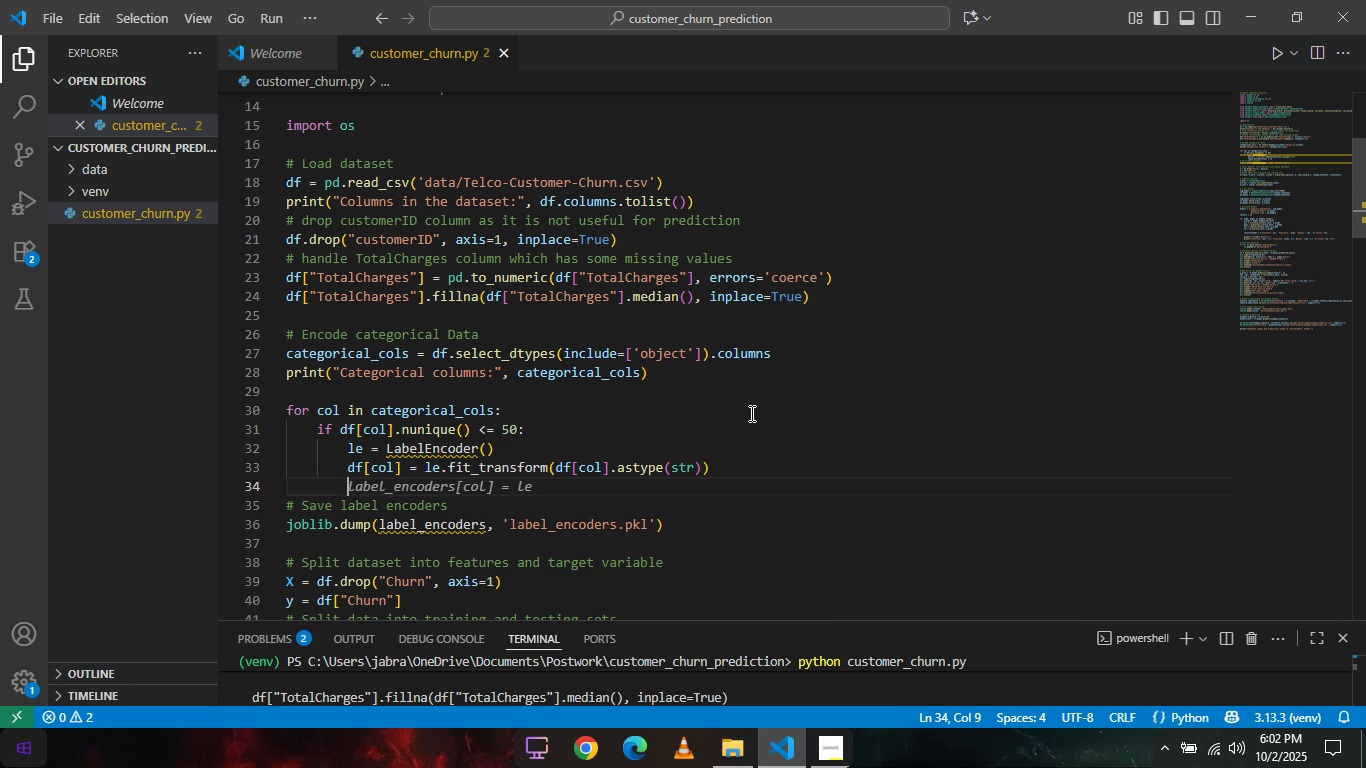 
key(Tab)
 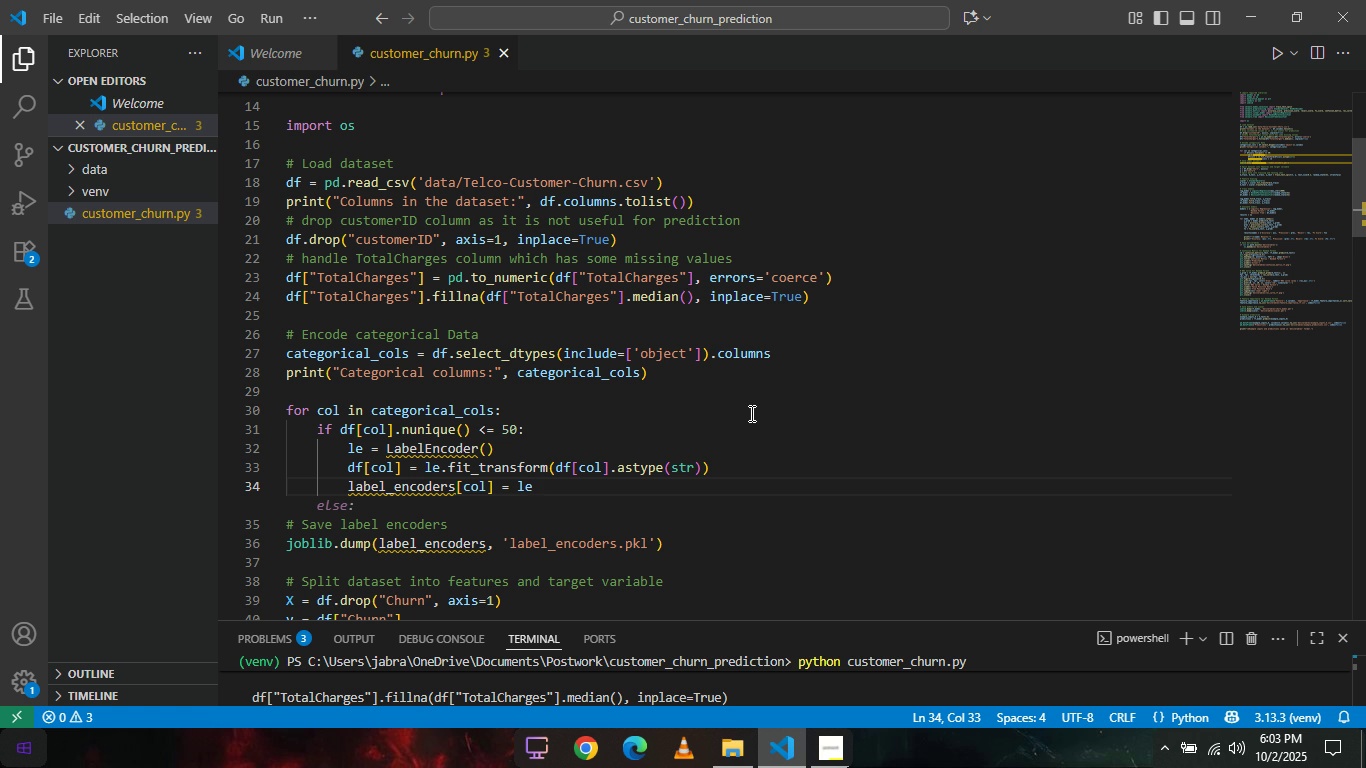 
wait(45.71)
 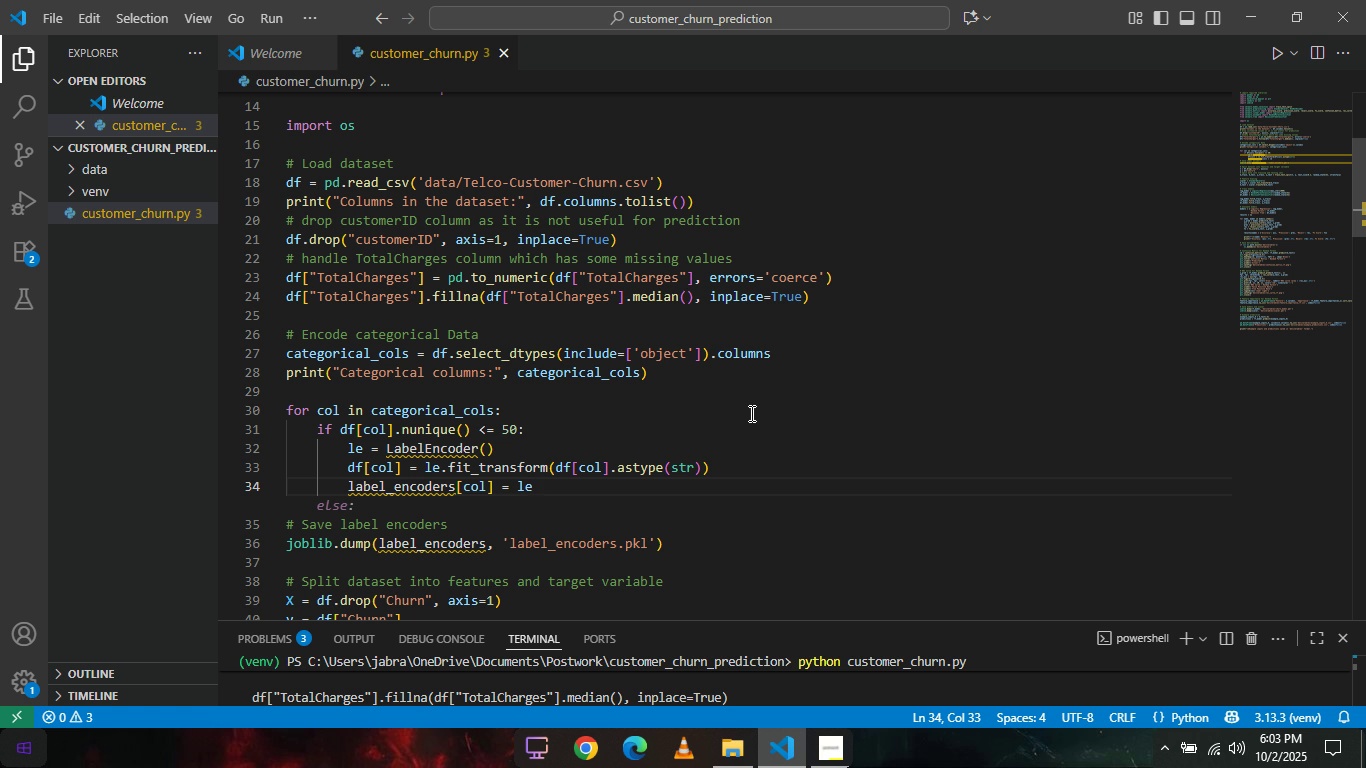 
left_click([286, 286])
 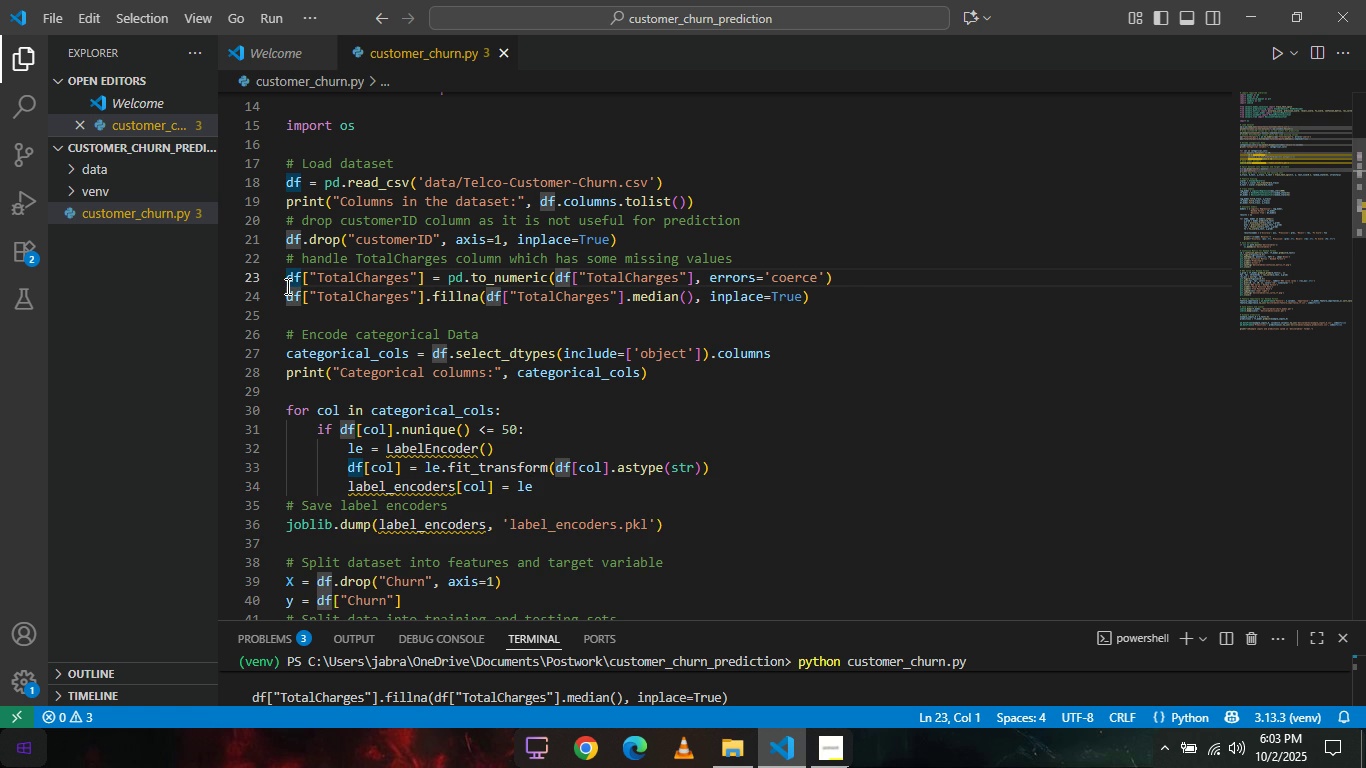 
type(df )
 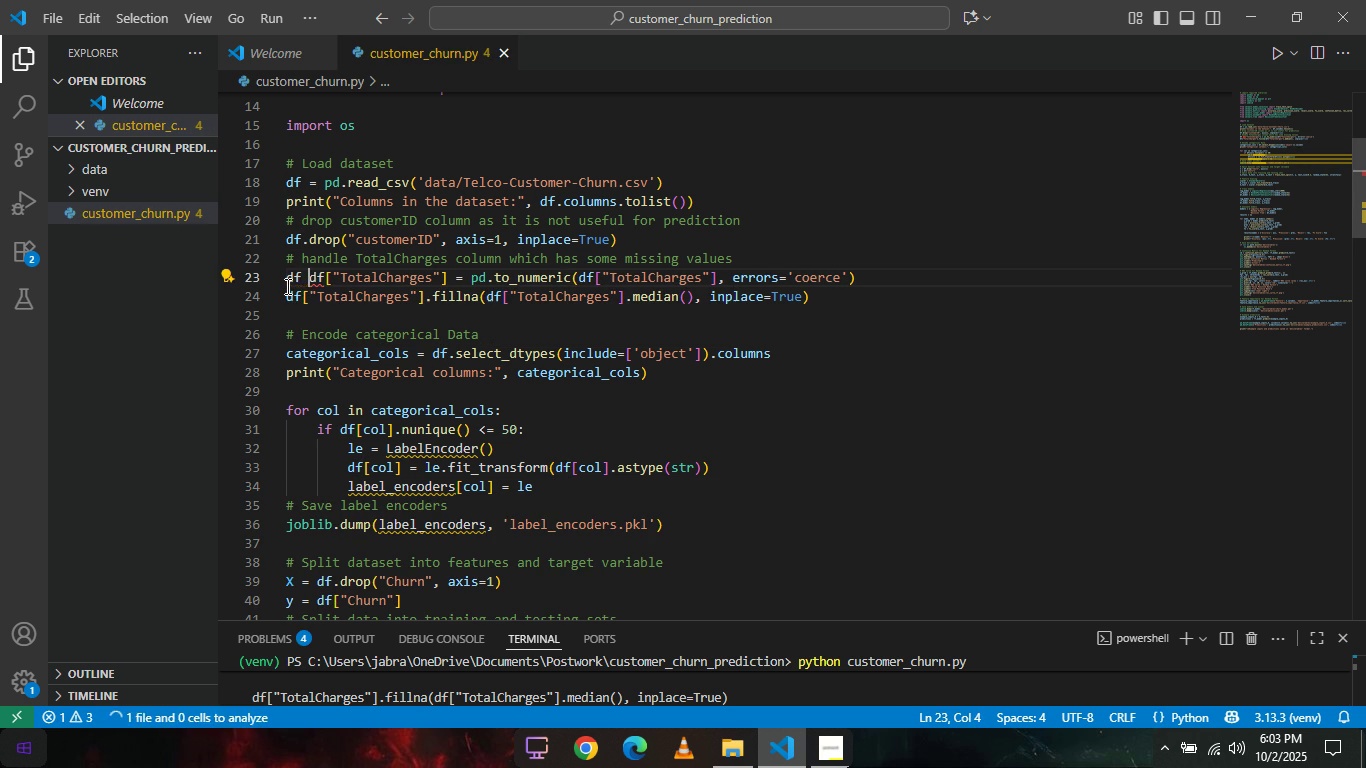 
key(ArrowLeft)
 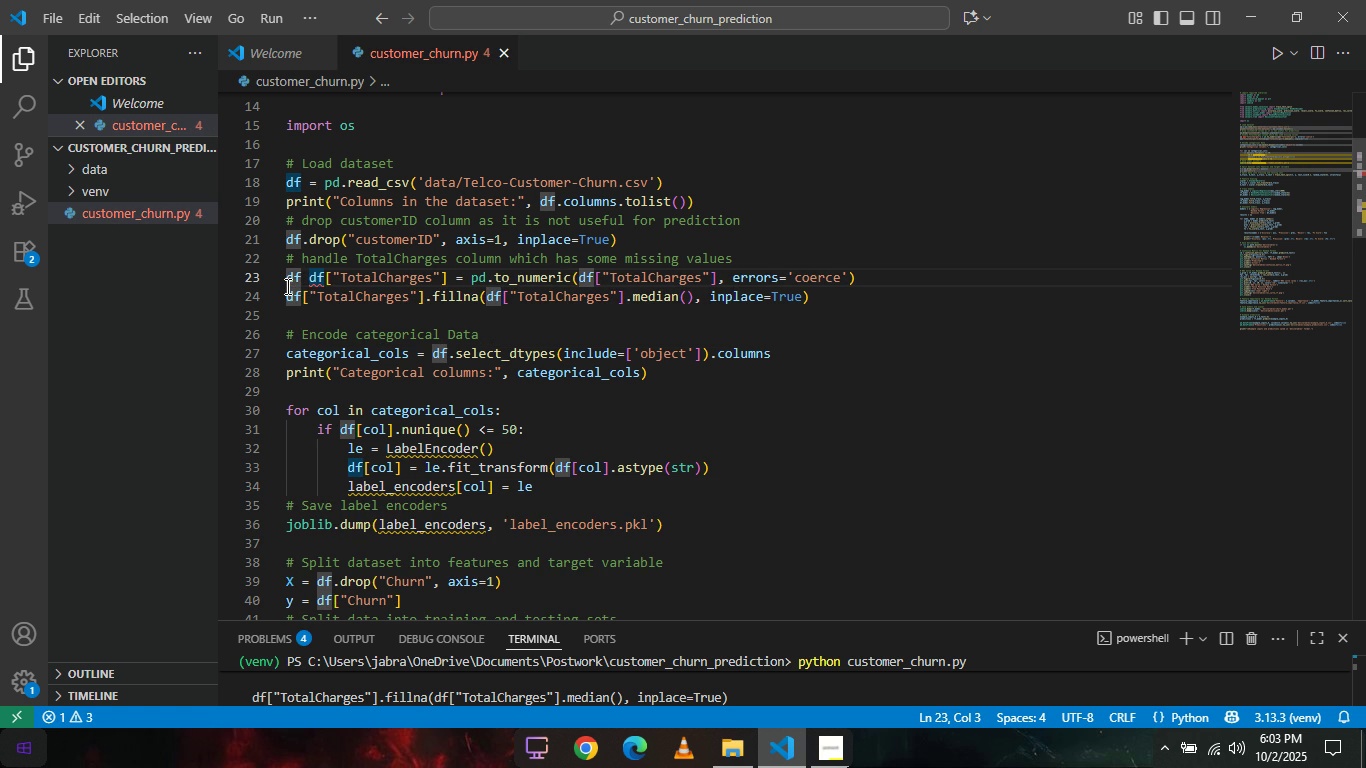 
key(BracketLeft)